 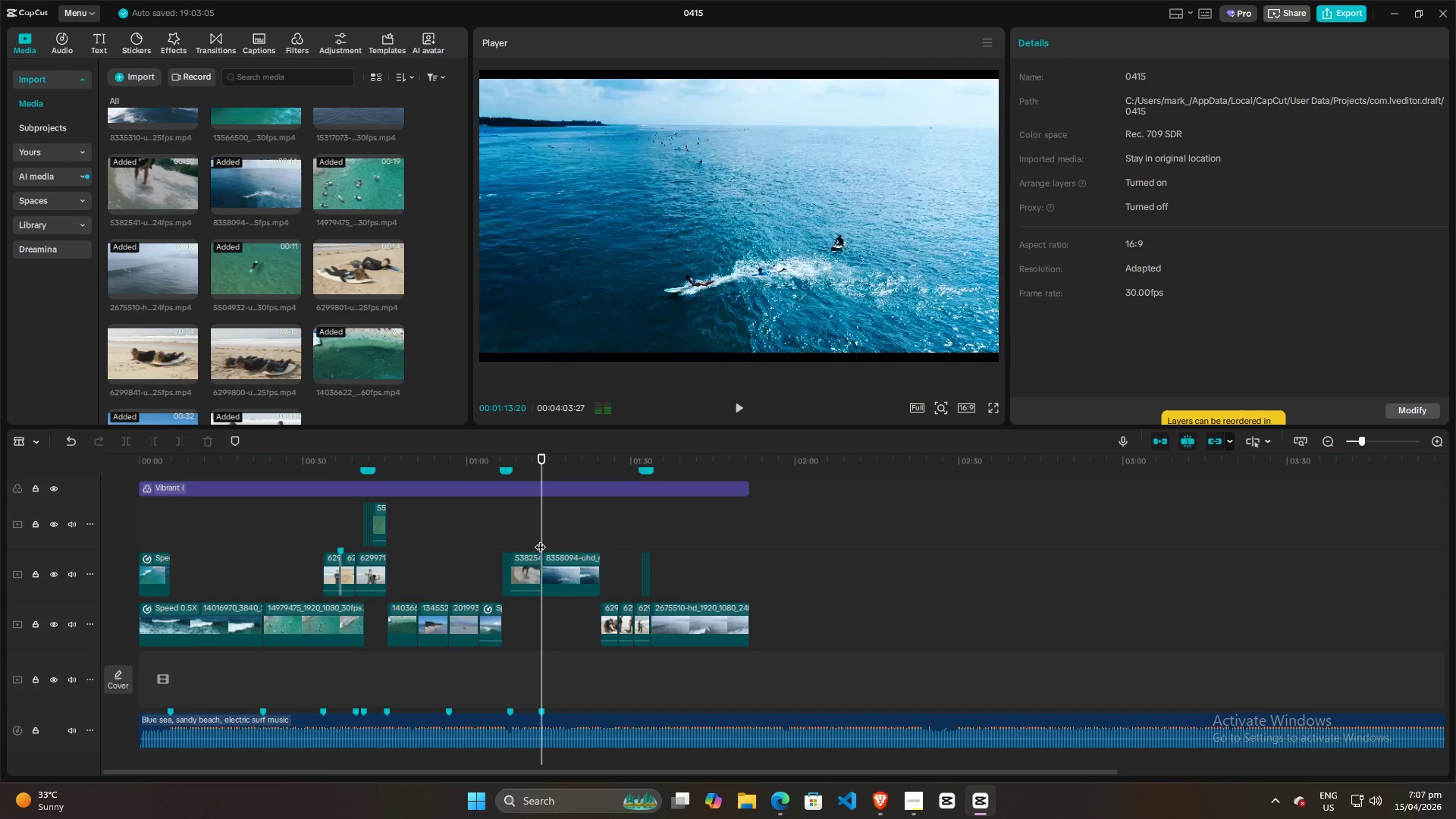 
key(Space)
 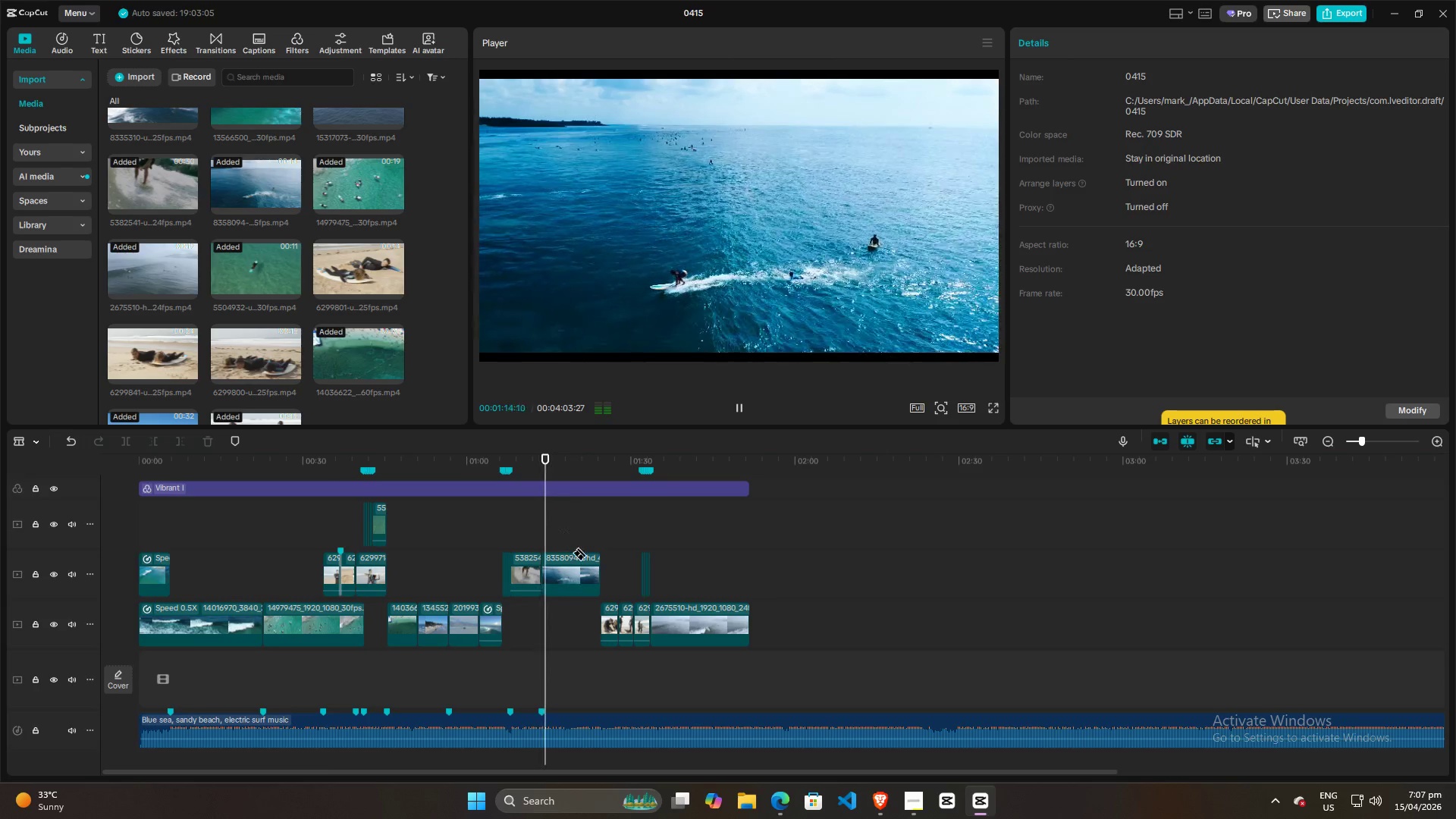 
key(Space)
 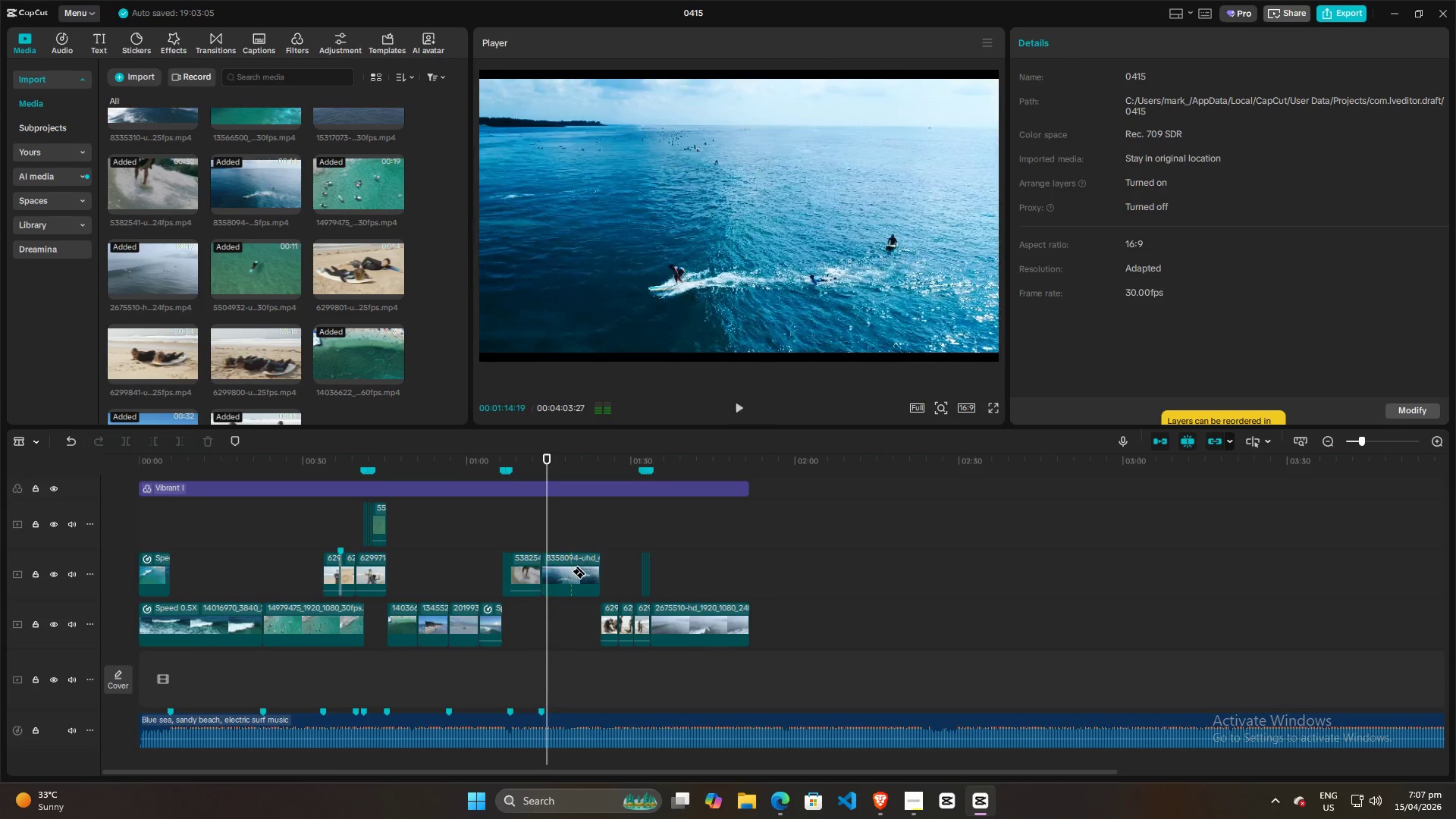 
left_click([571, 571])
 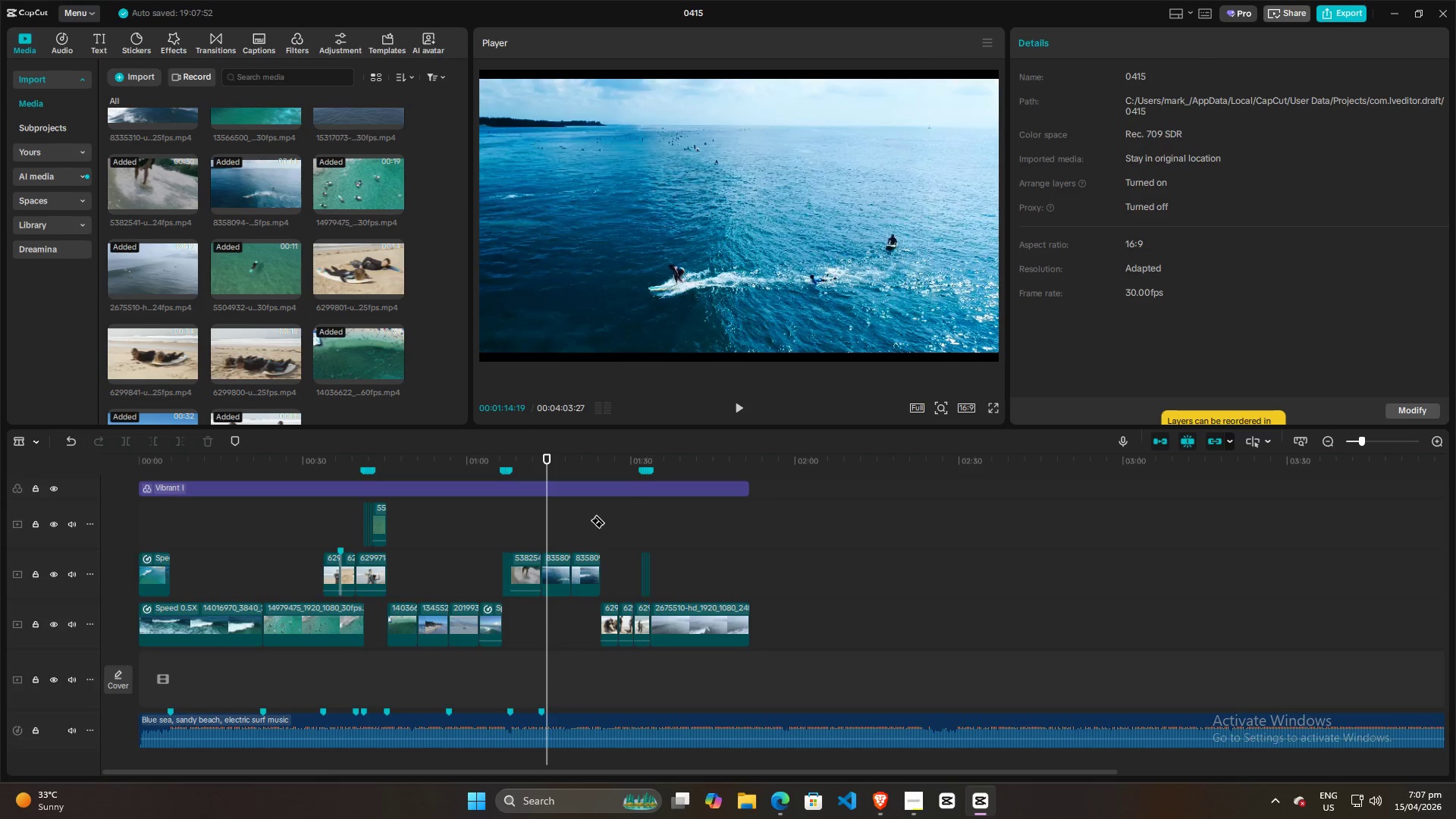 
right_click([585, 522])
 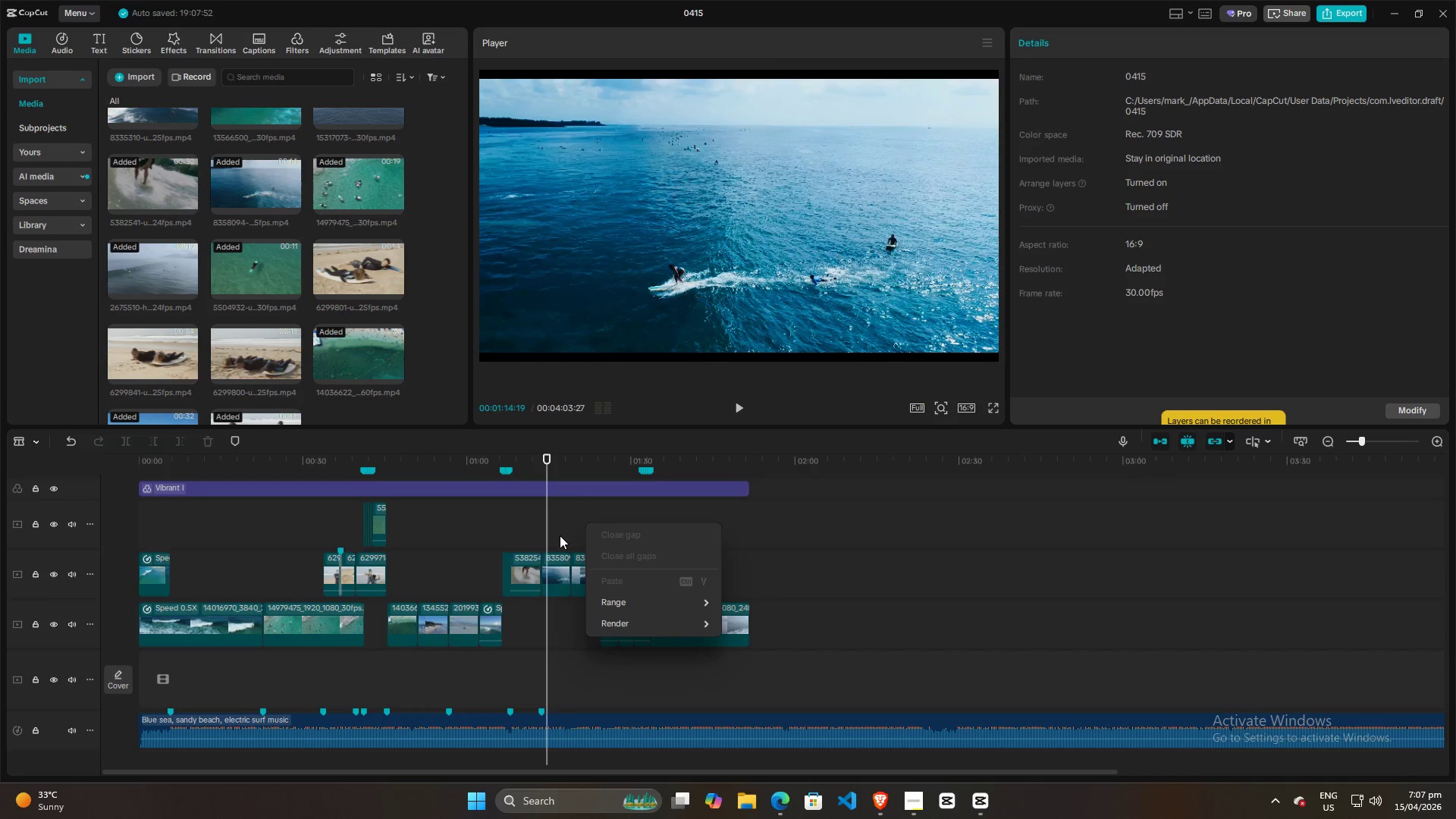 
left_click([560, 537])
 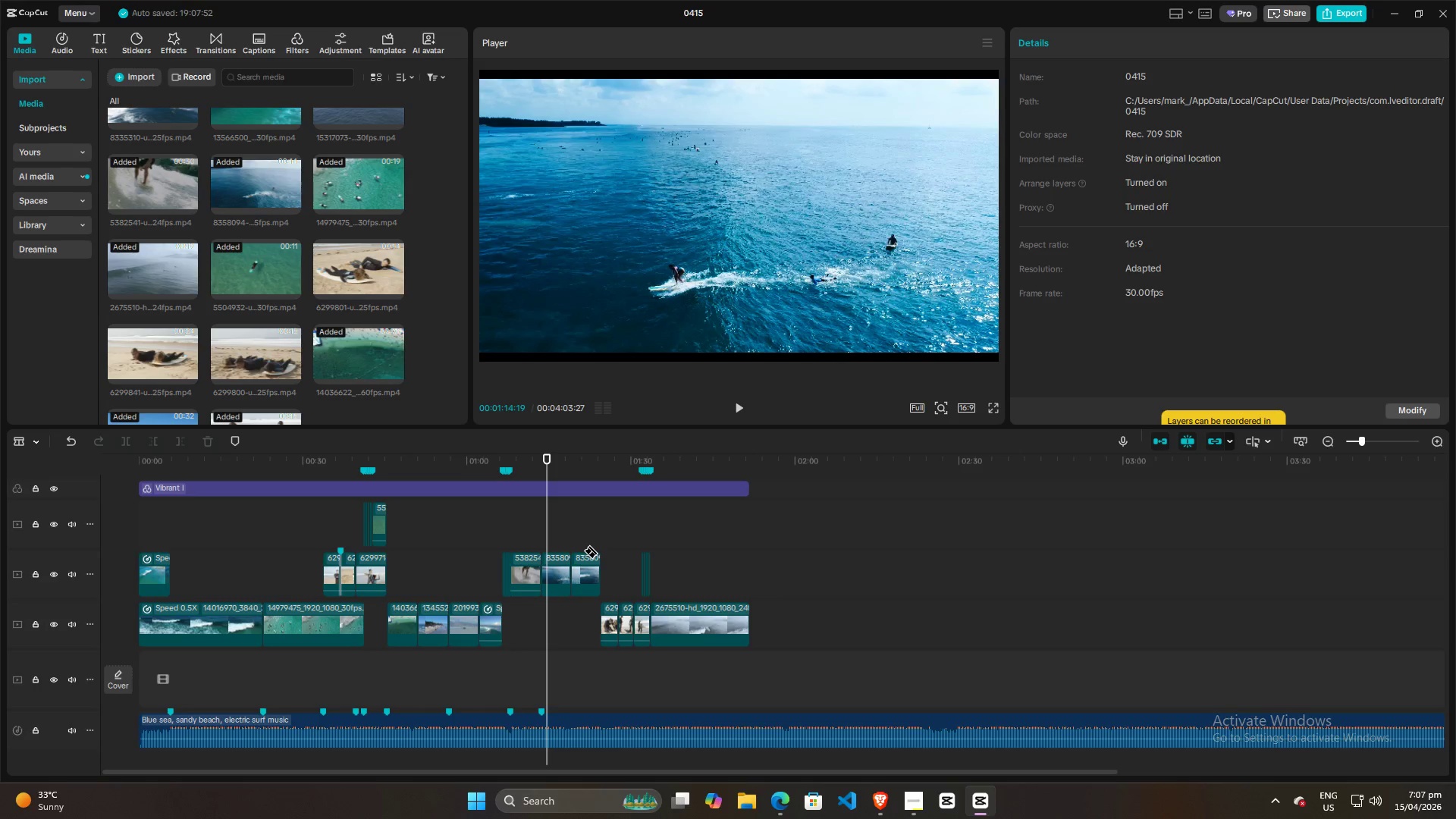 
key(Control+ControlLeft)
 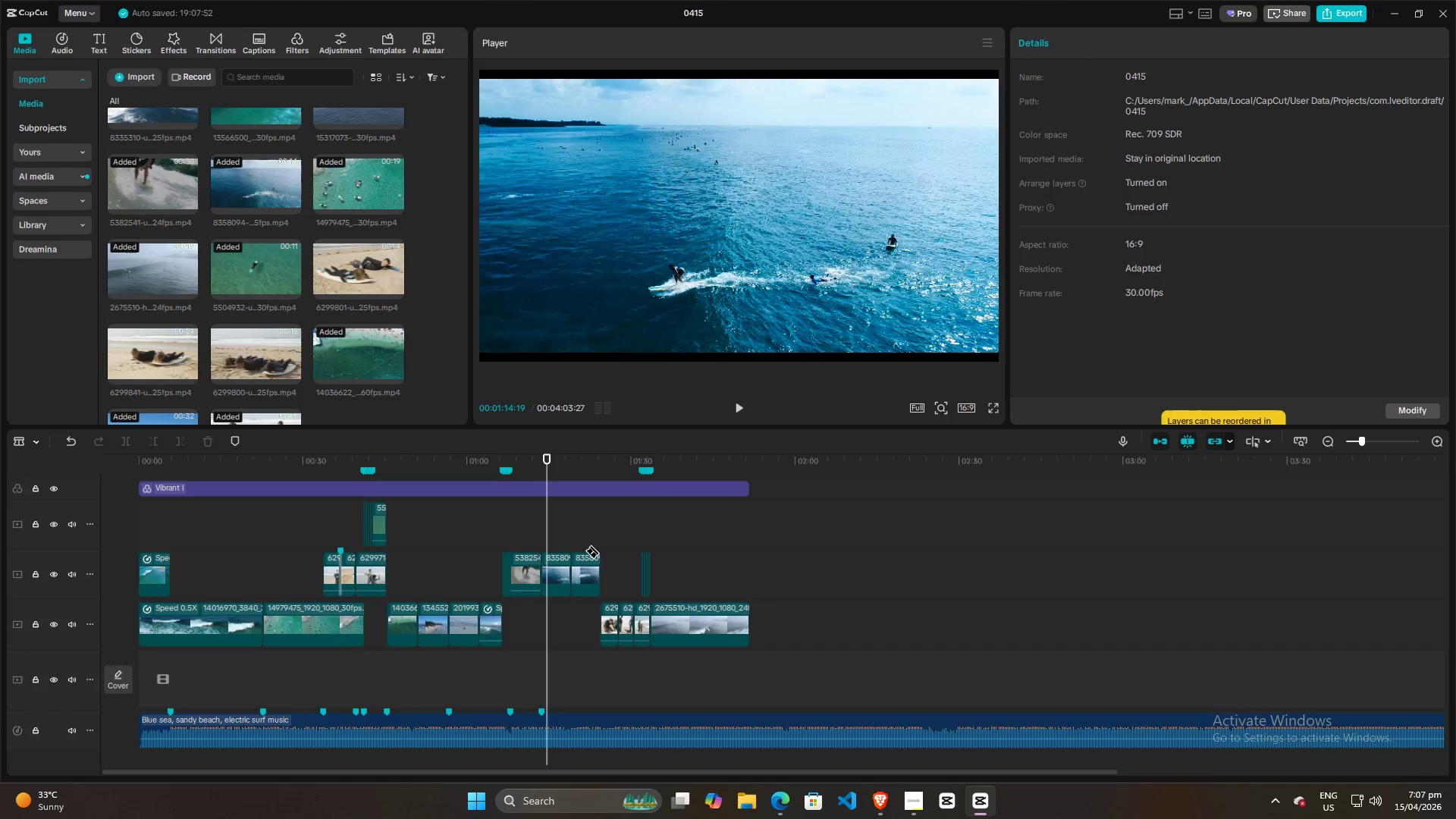 
key(Escape)
 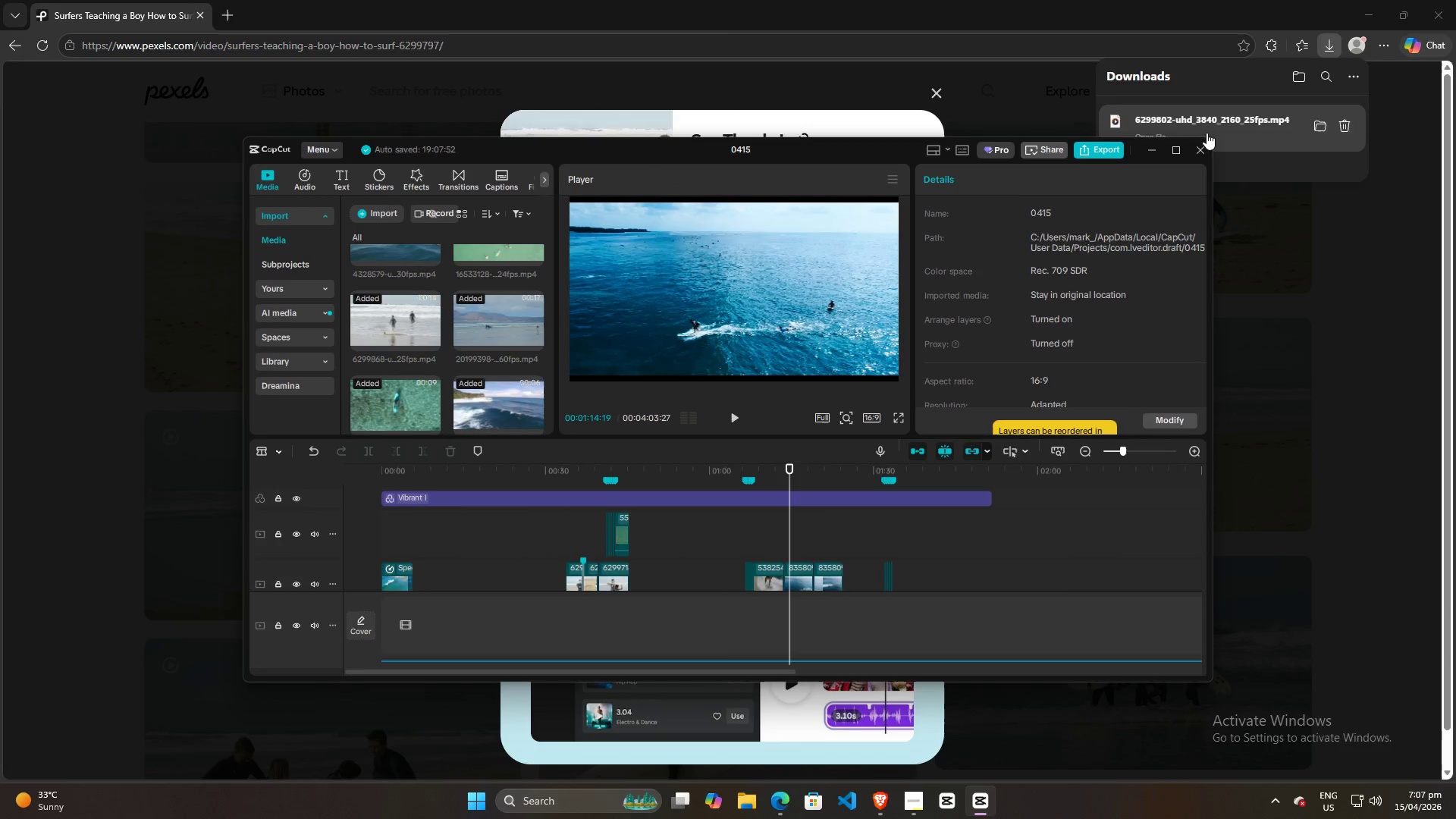 
left_click([1177, 146])
 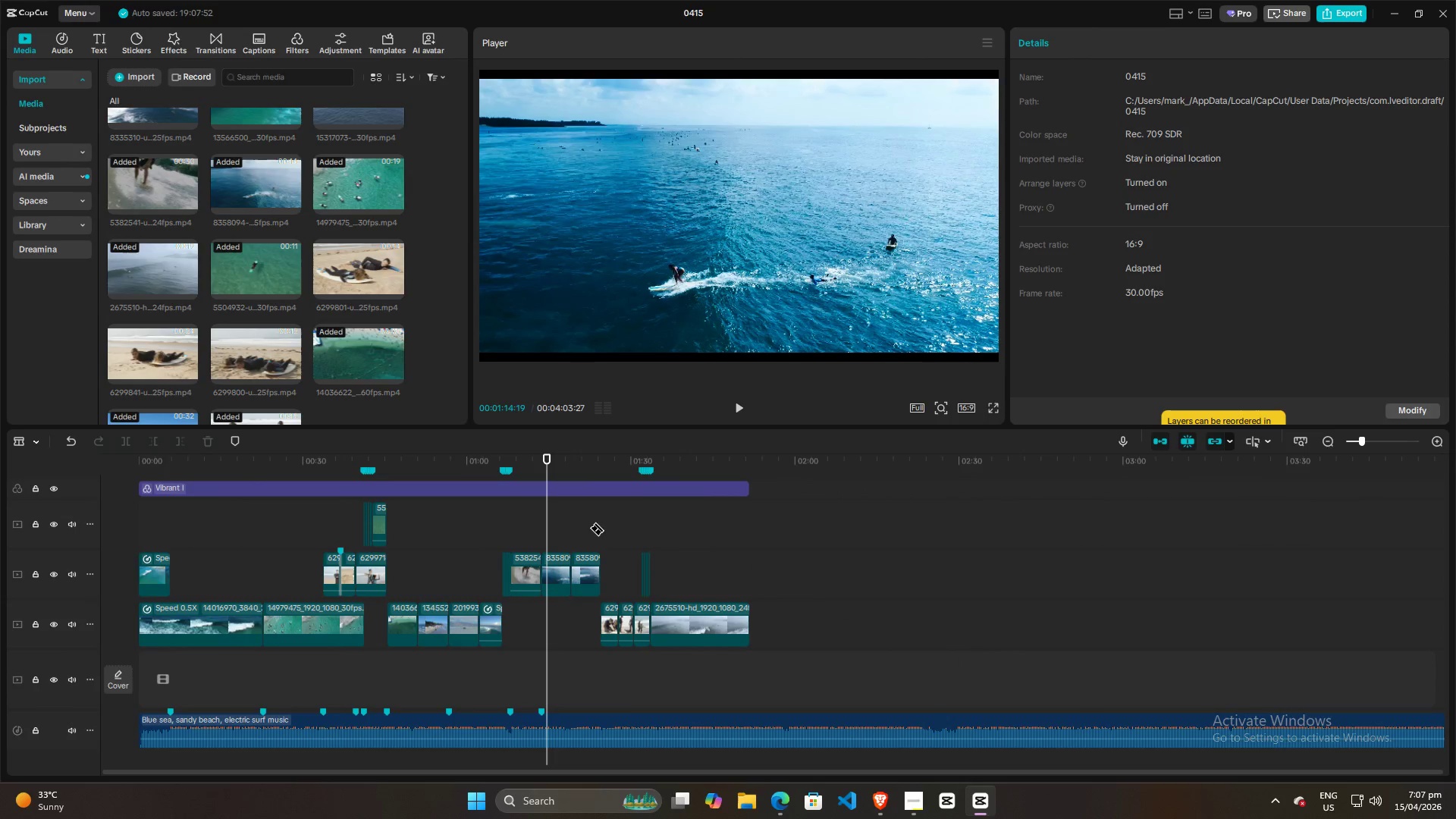 
key(Control+Z)
 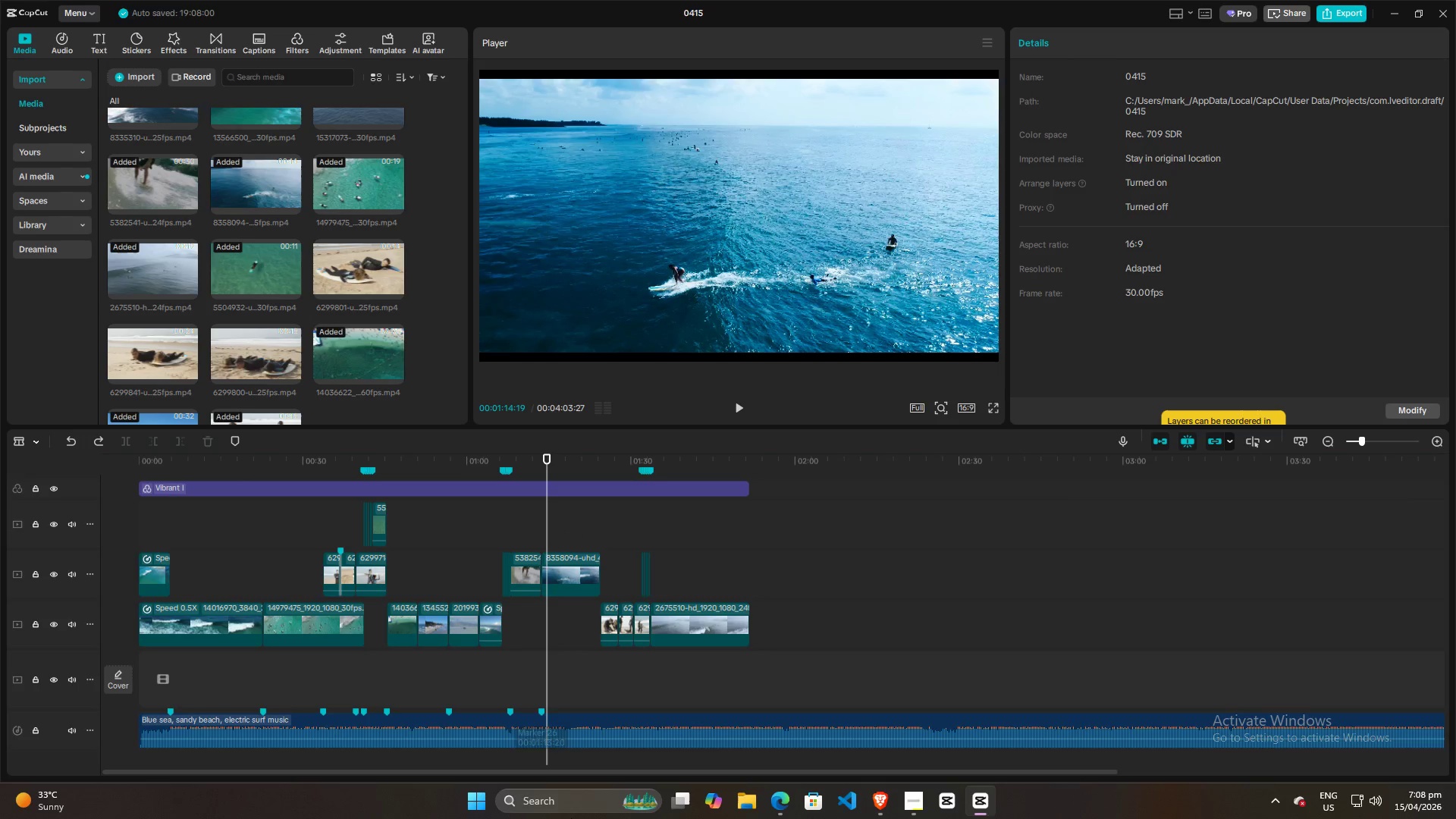 
double_click([573, 804])
 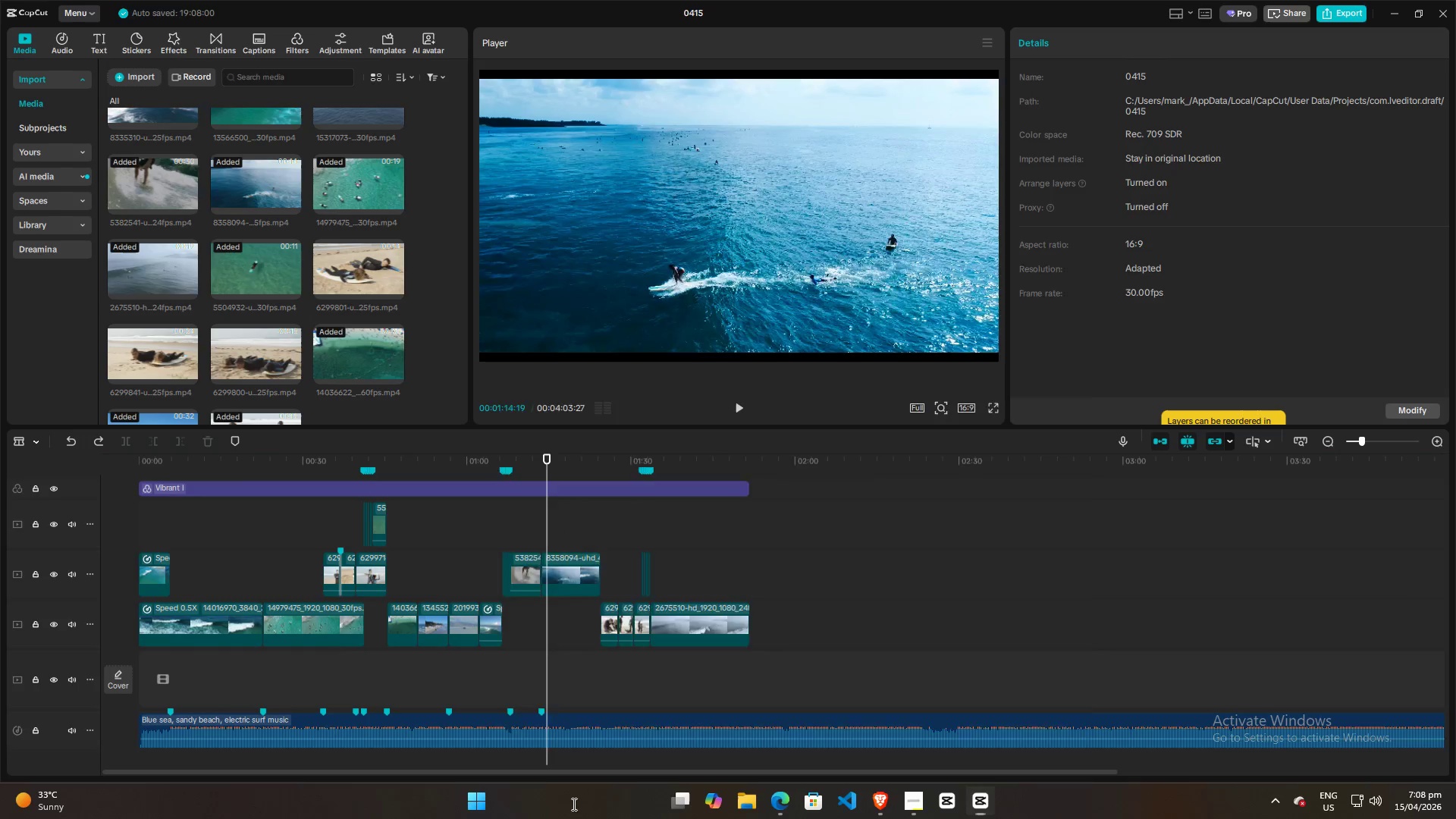 
triple_click([573, 804])
 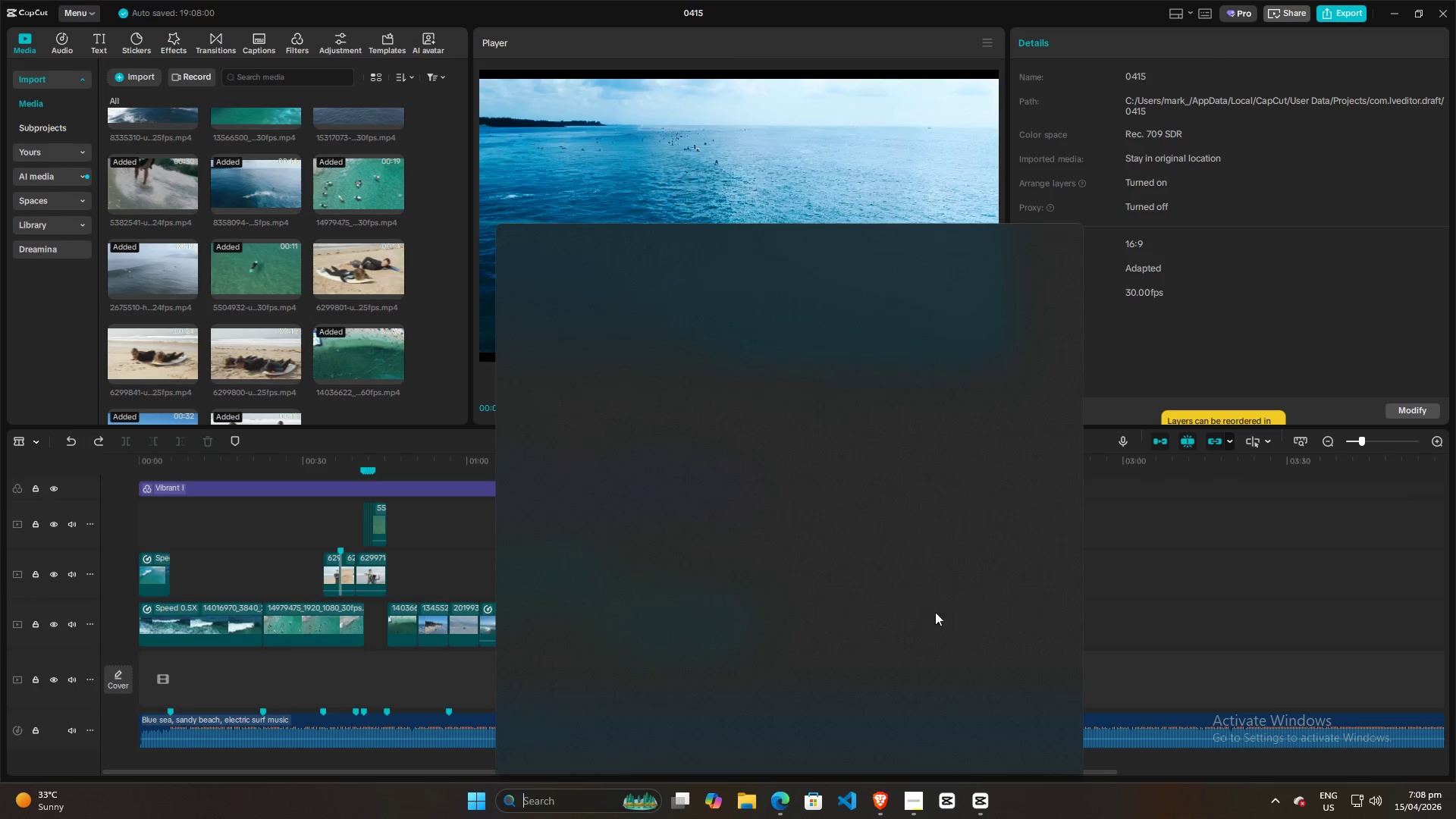 
left_click([1178, 603])
 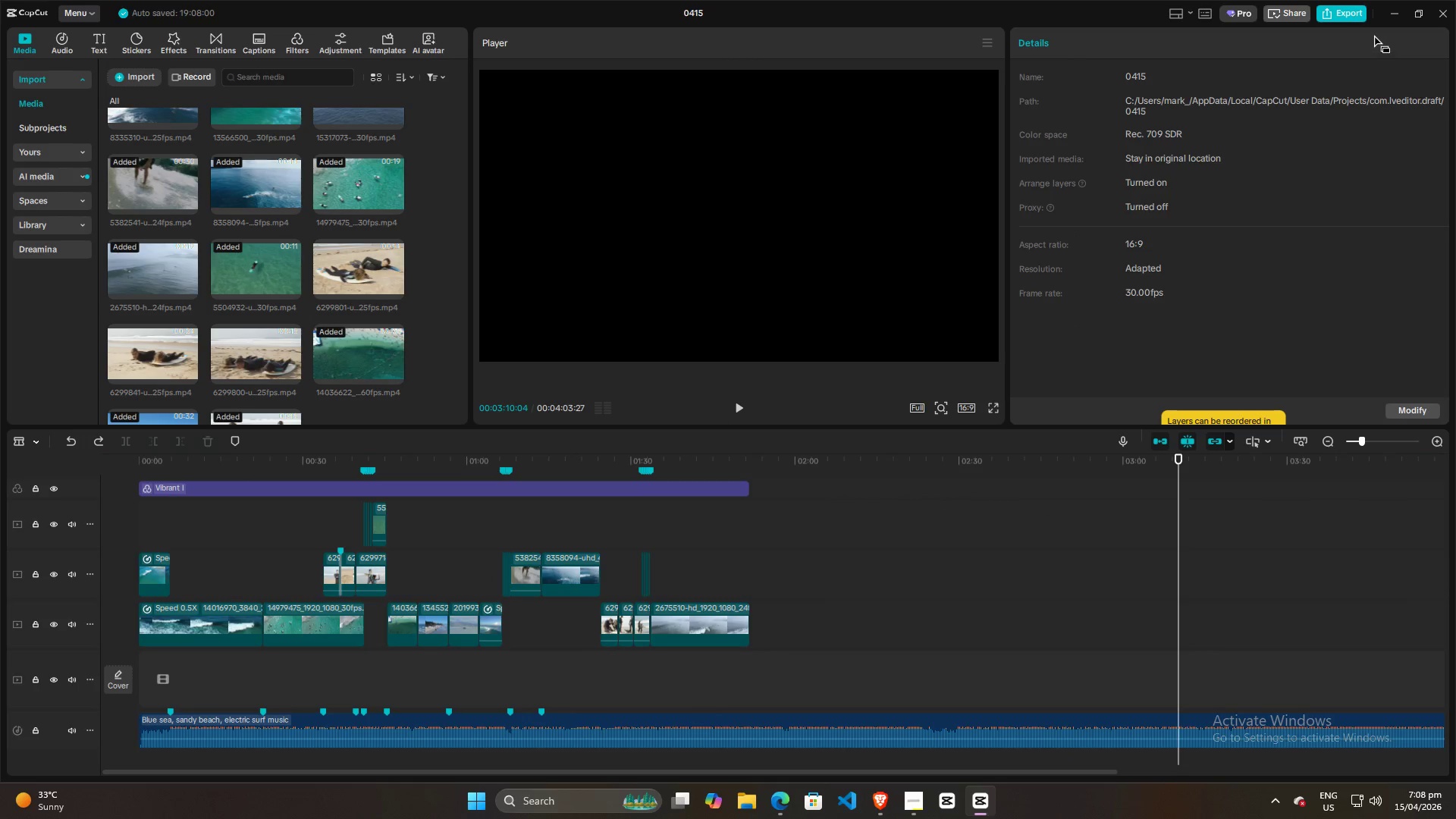 
wait(7.84)
 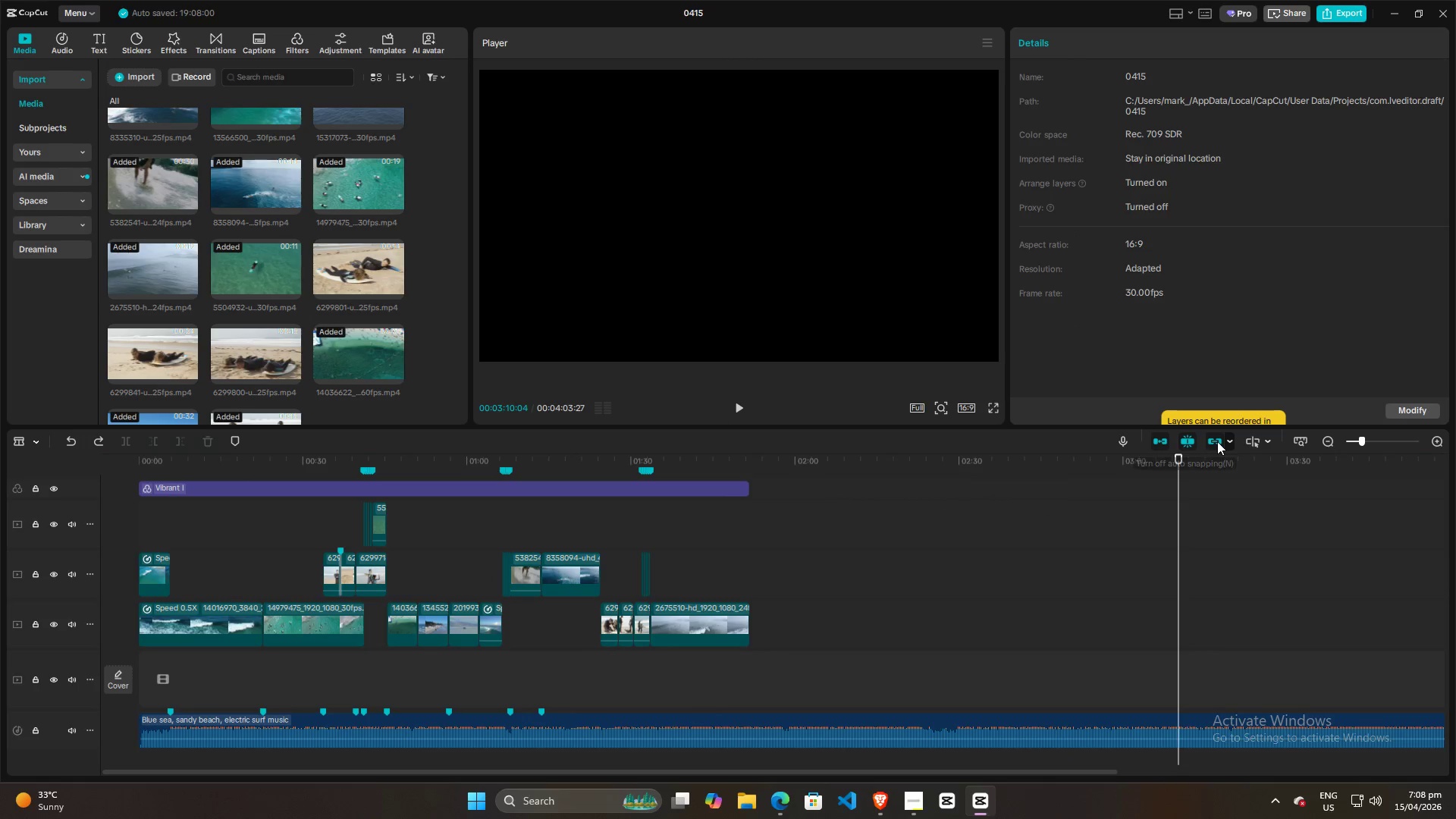 
left_click([922, 803])